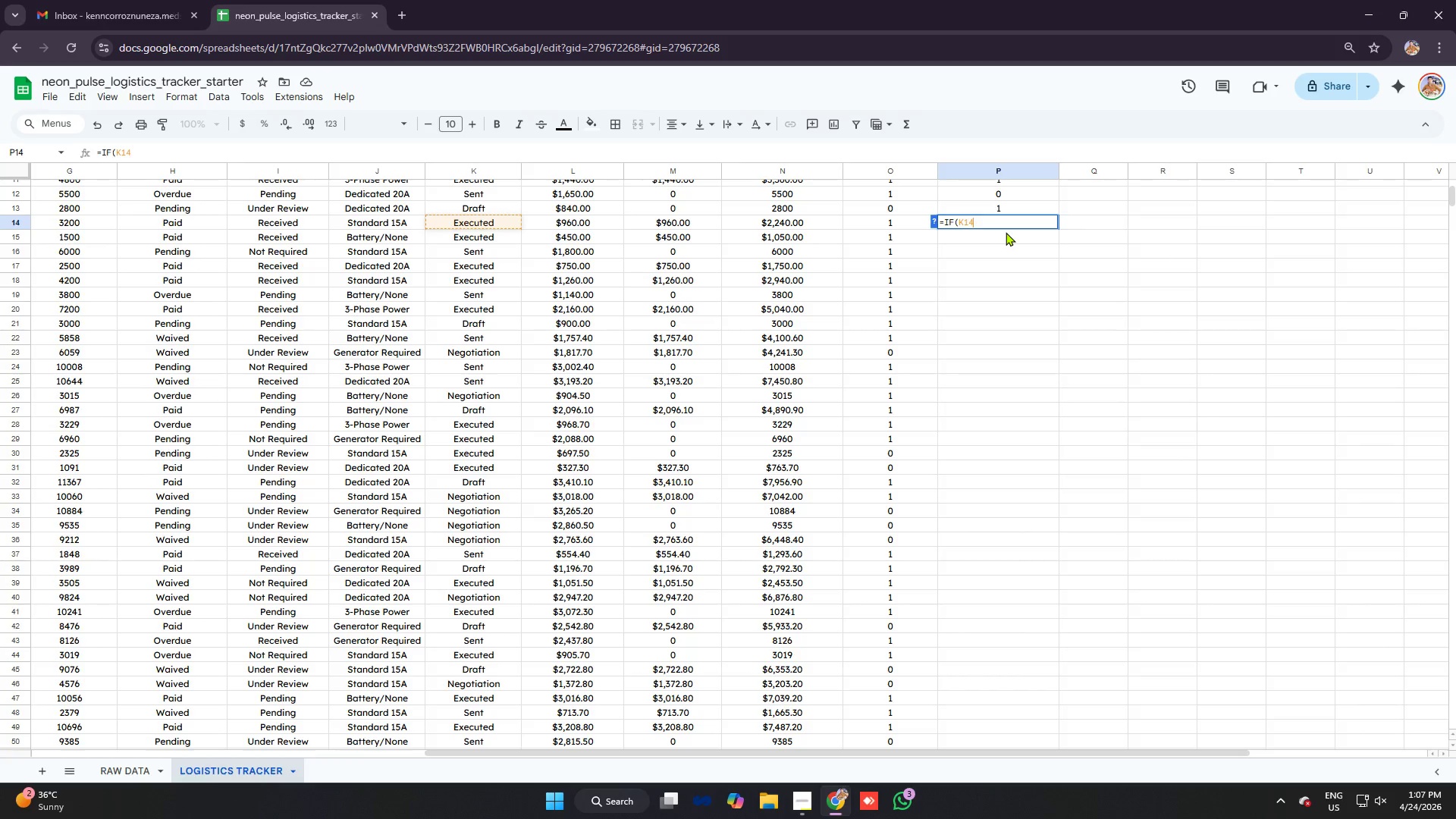 
key(Control+ControlLeft)
 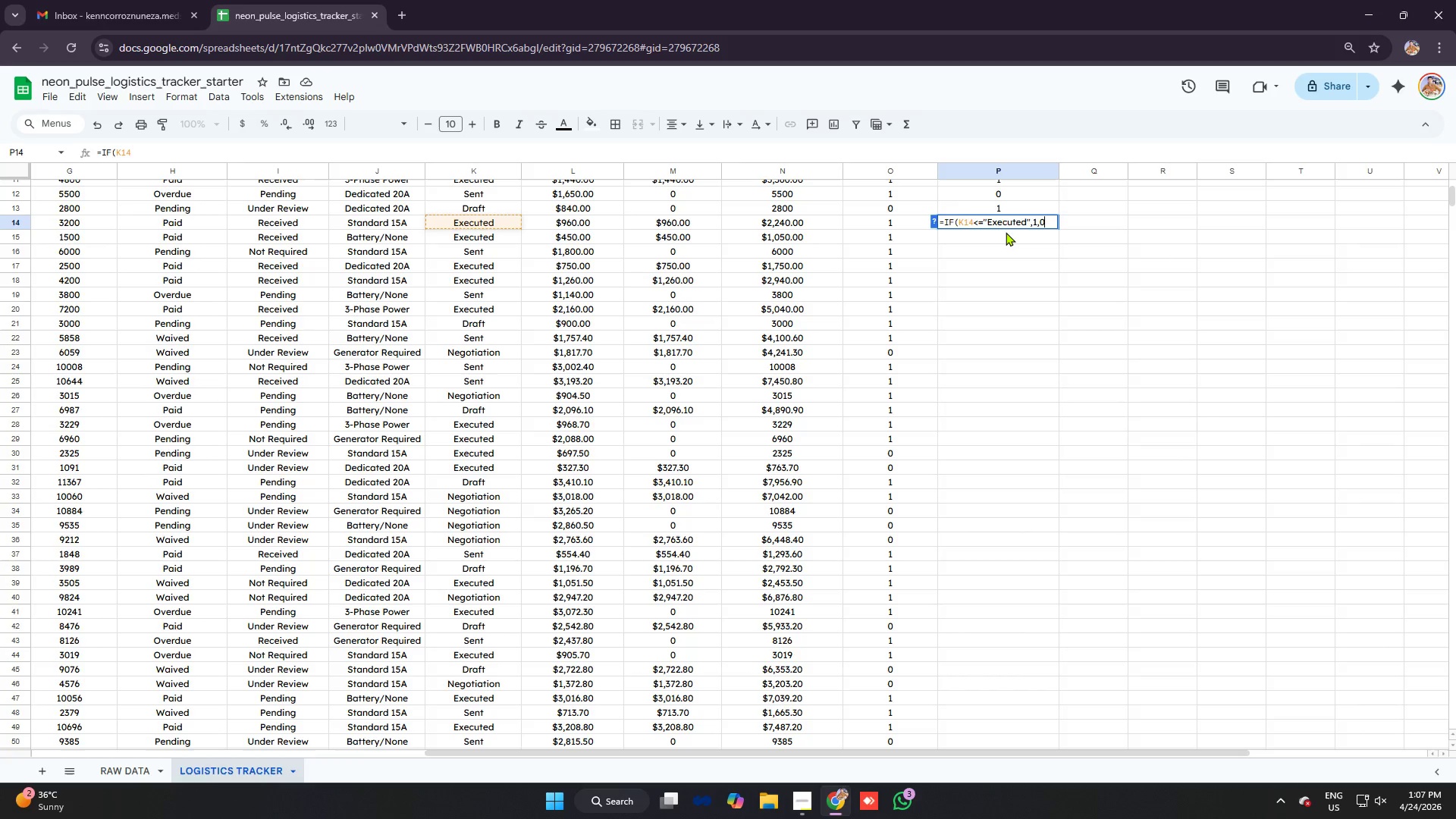 
key(Control+V)
 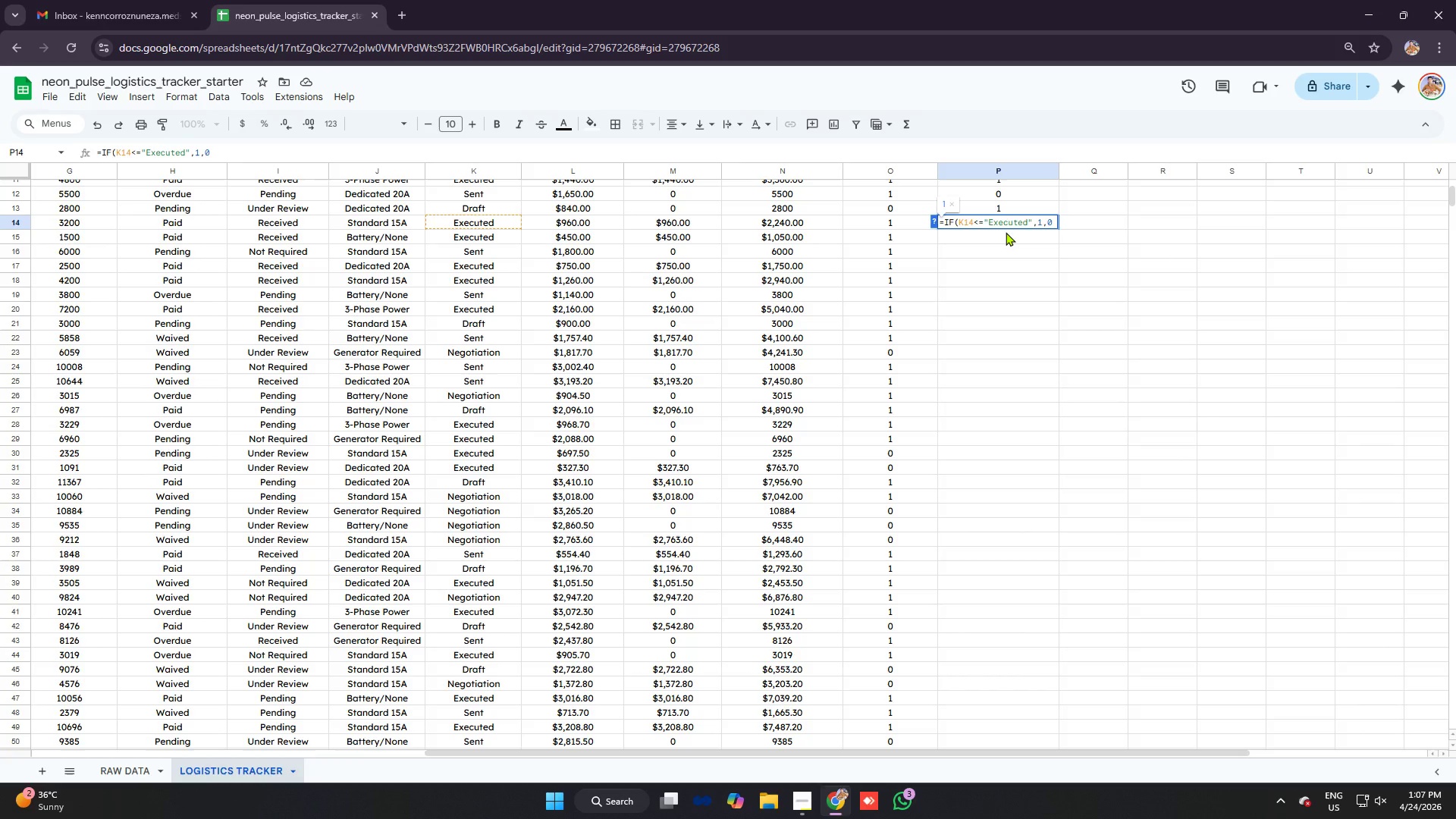 
key(Enter)
 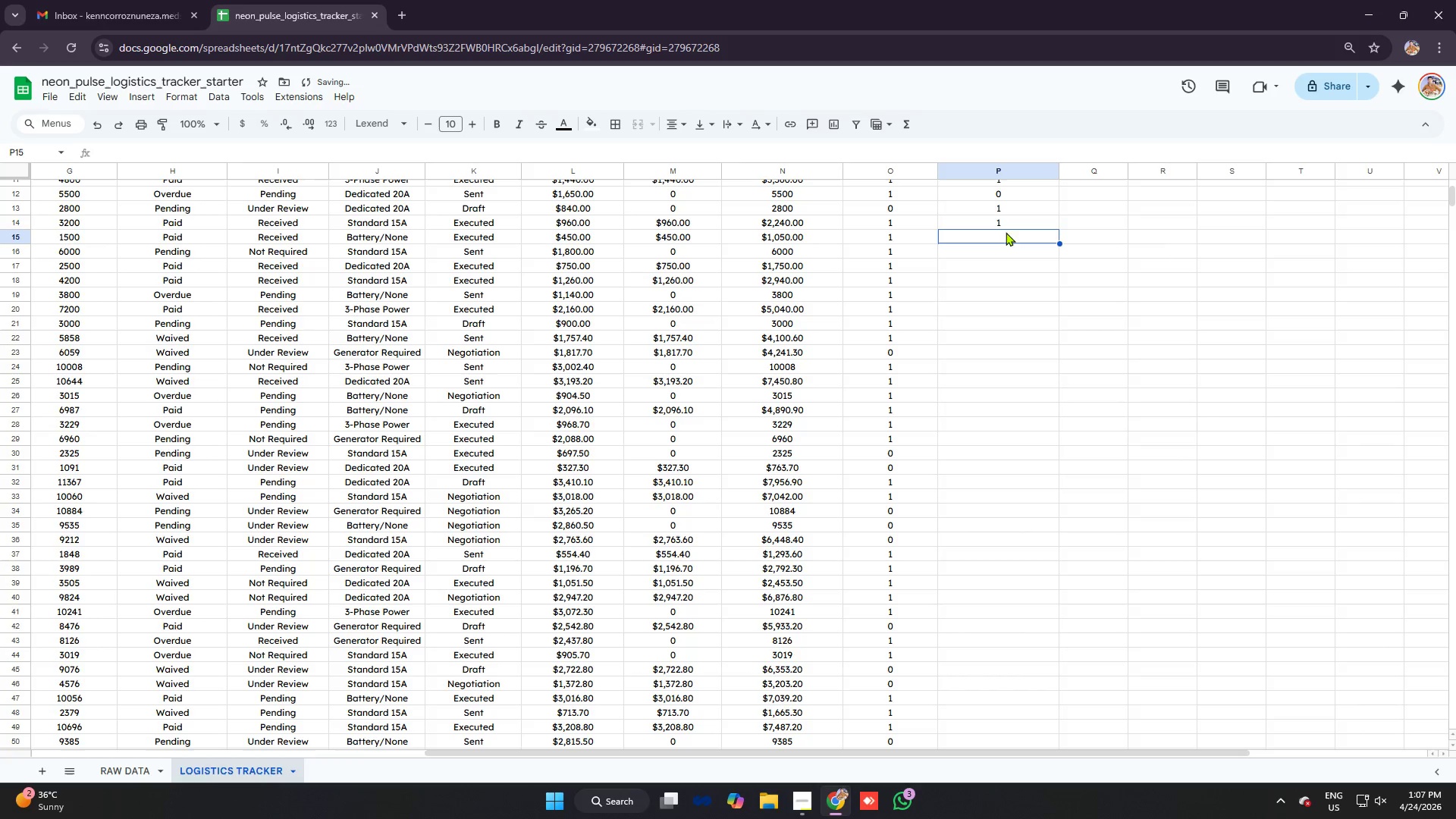 
type(=IF)
key(Tab)
 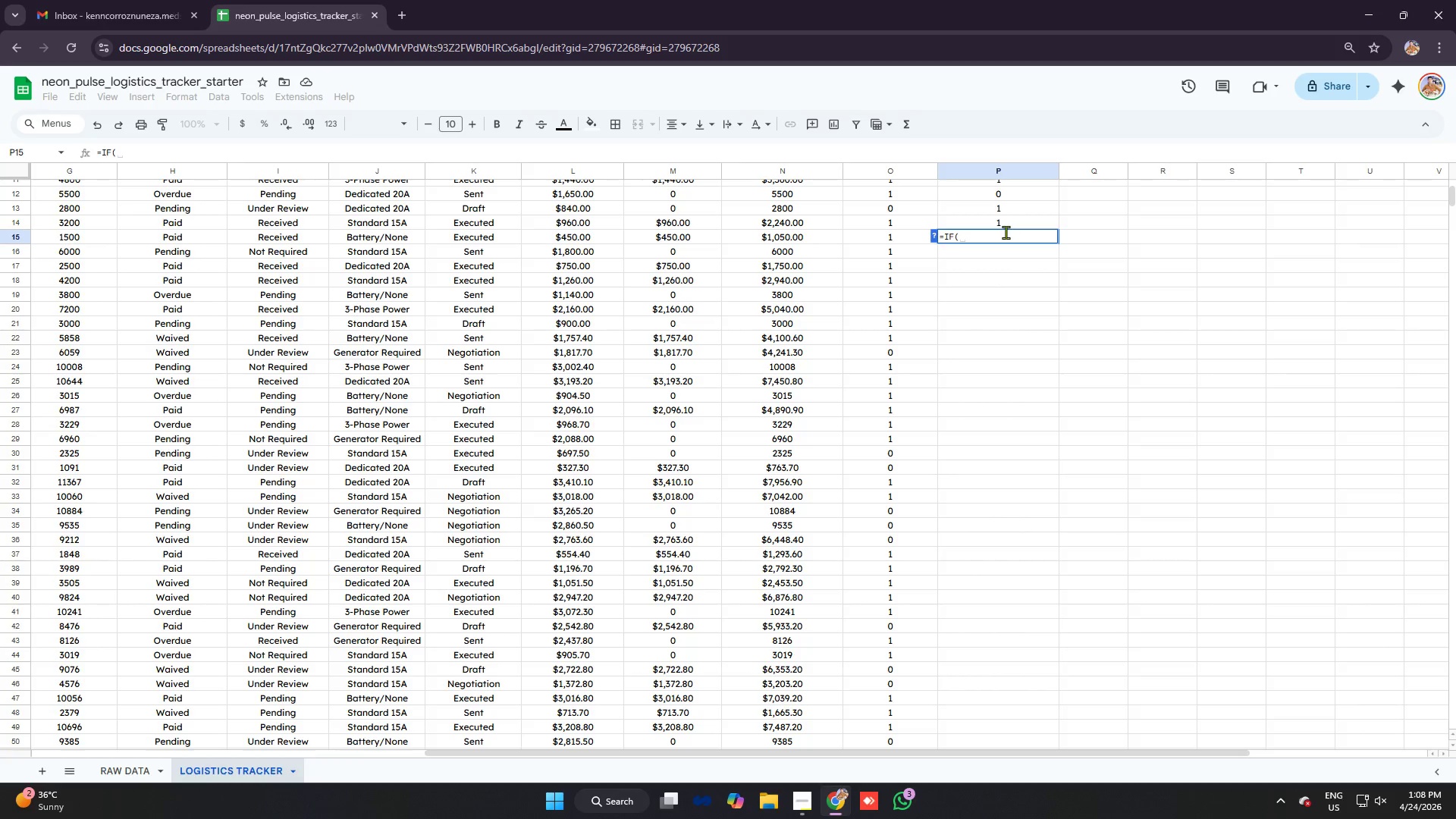 
wait(6.7)
 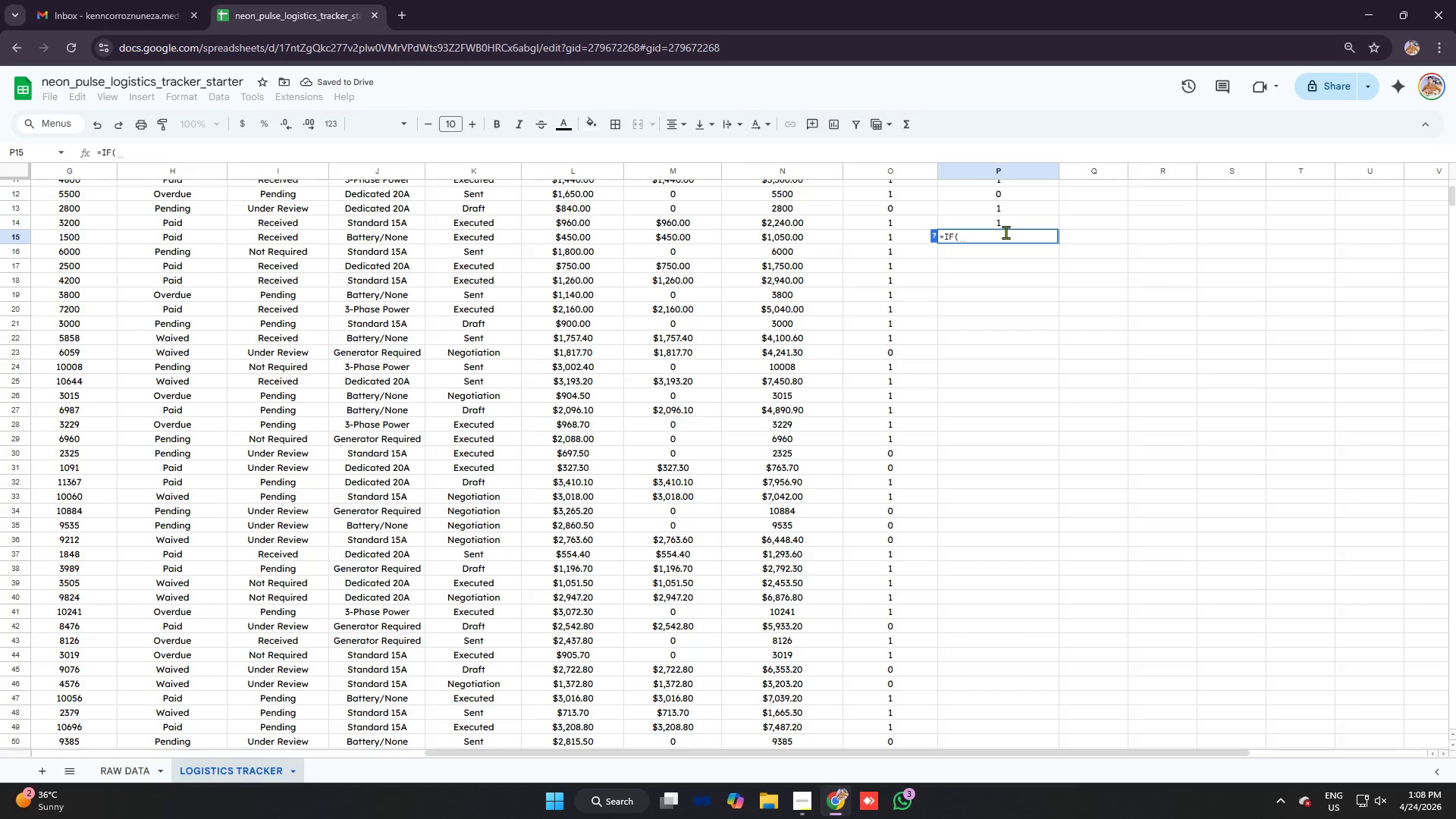 
type(K15)
 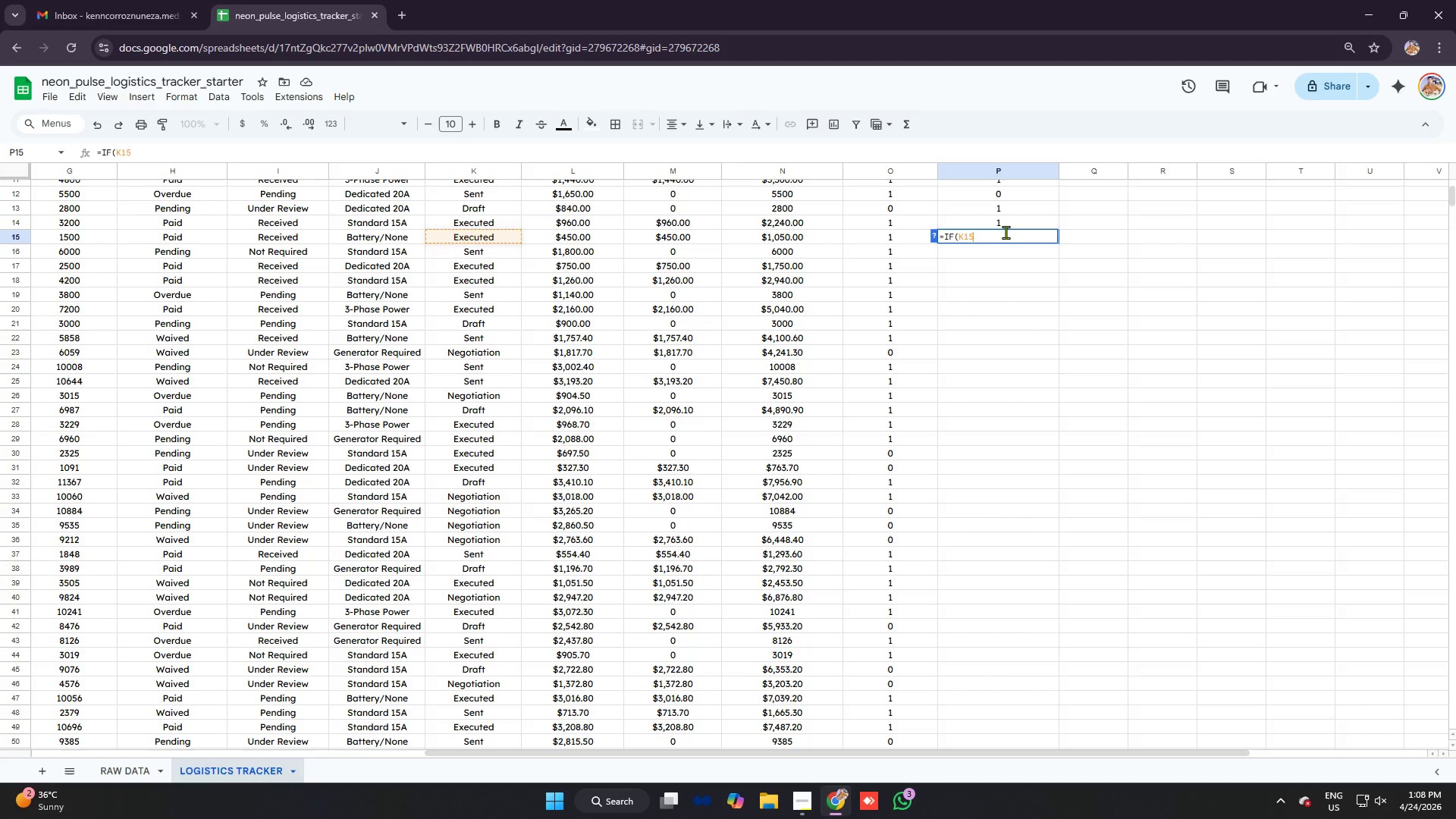 
key(Control+ControlLeft)
 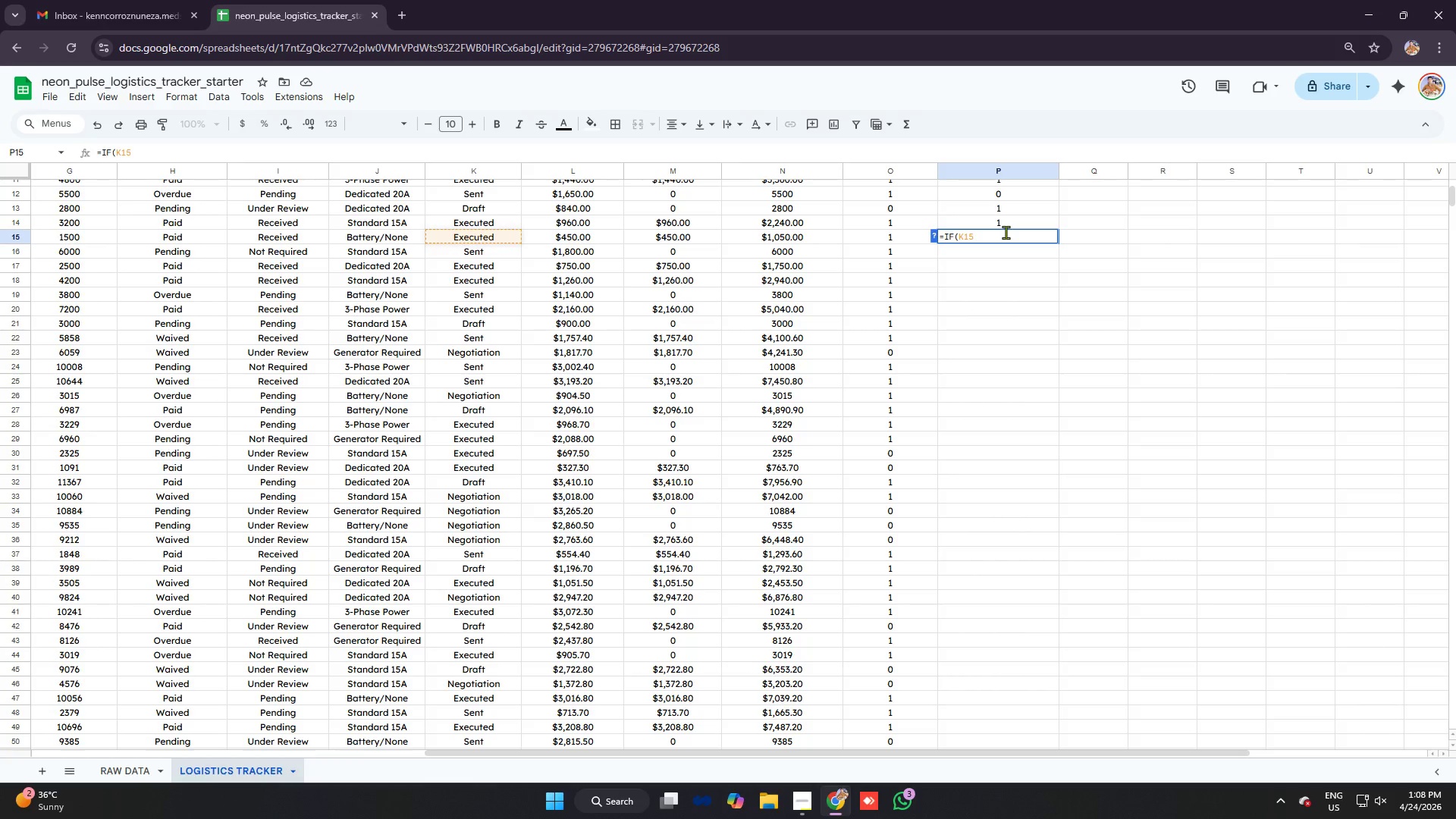 
key(Control+V)
 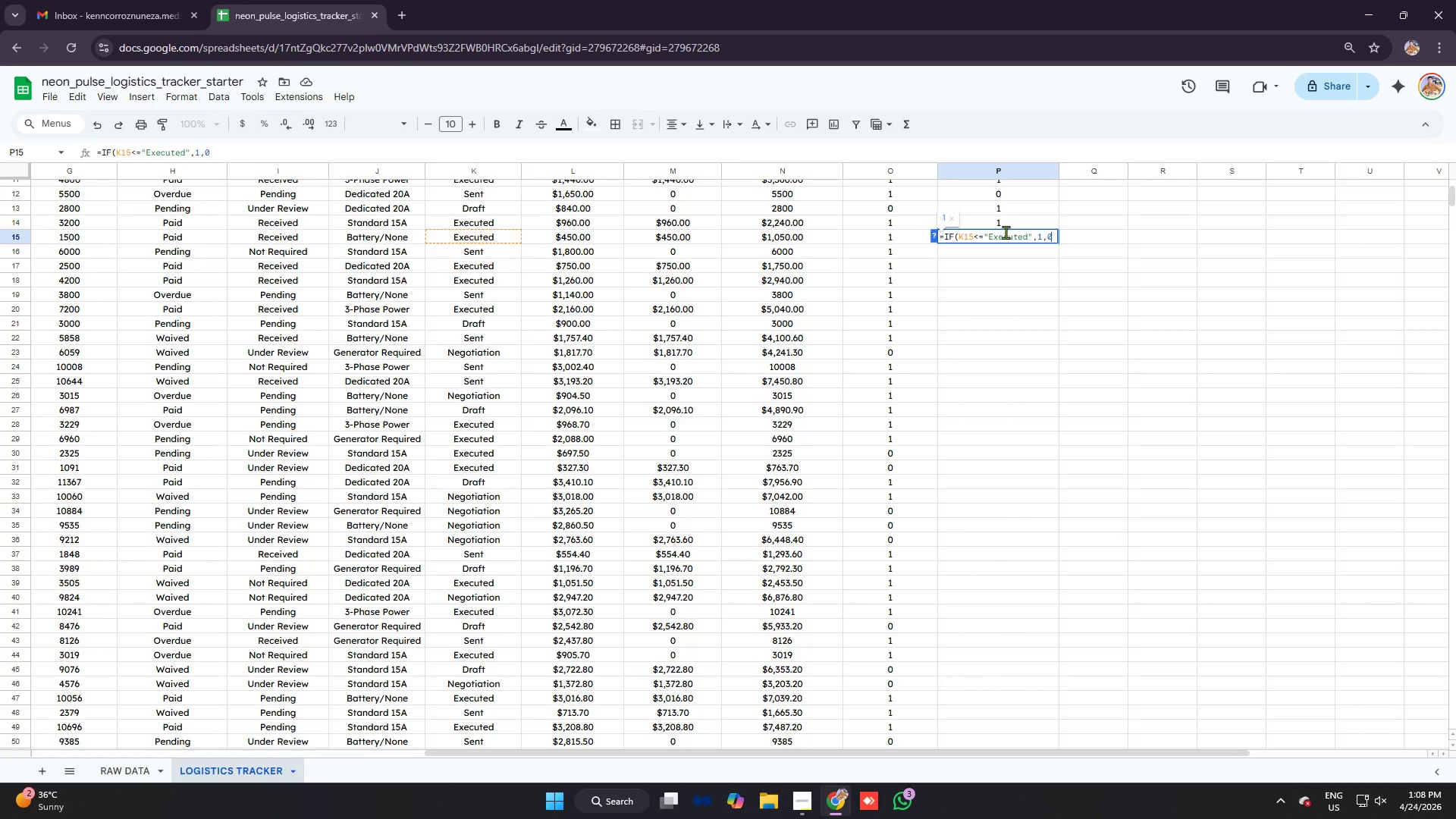 
key(Enter)
 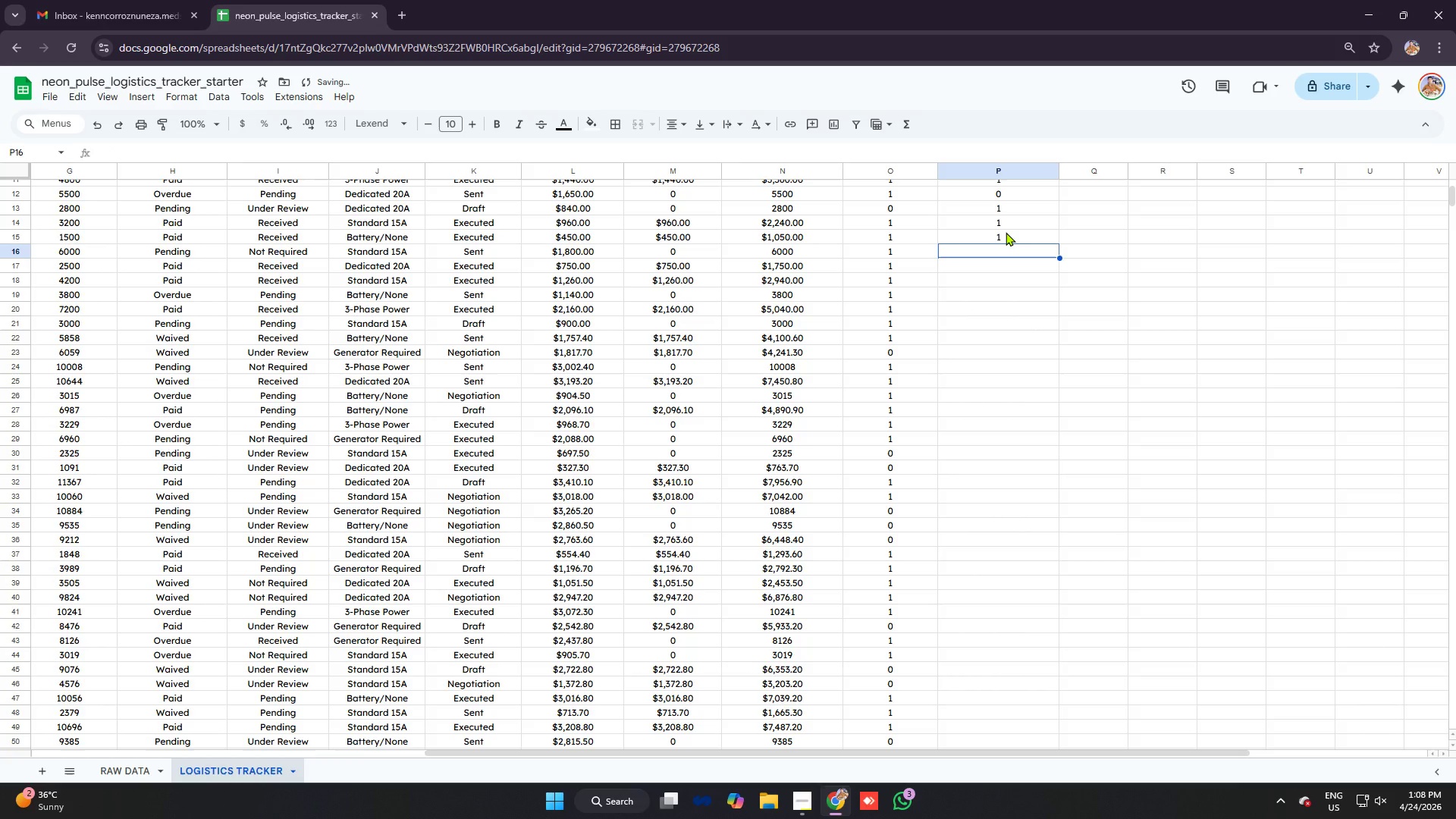 
type(=IF)
key(Tab)
type(K16)
 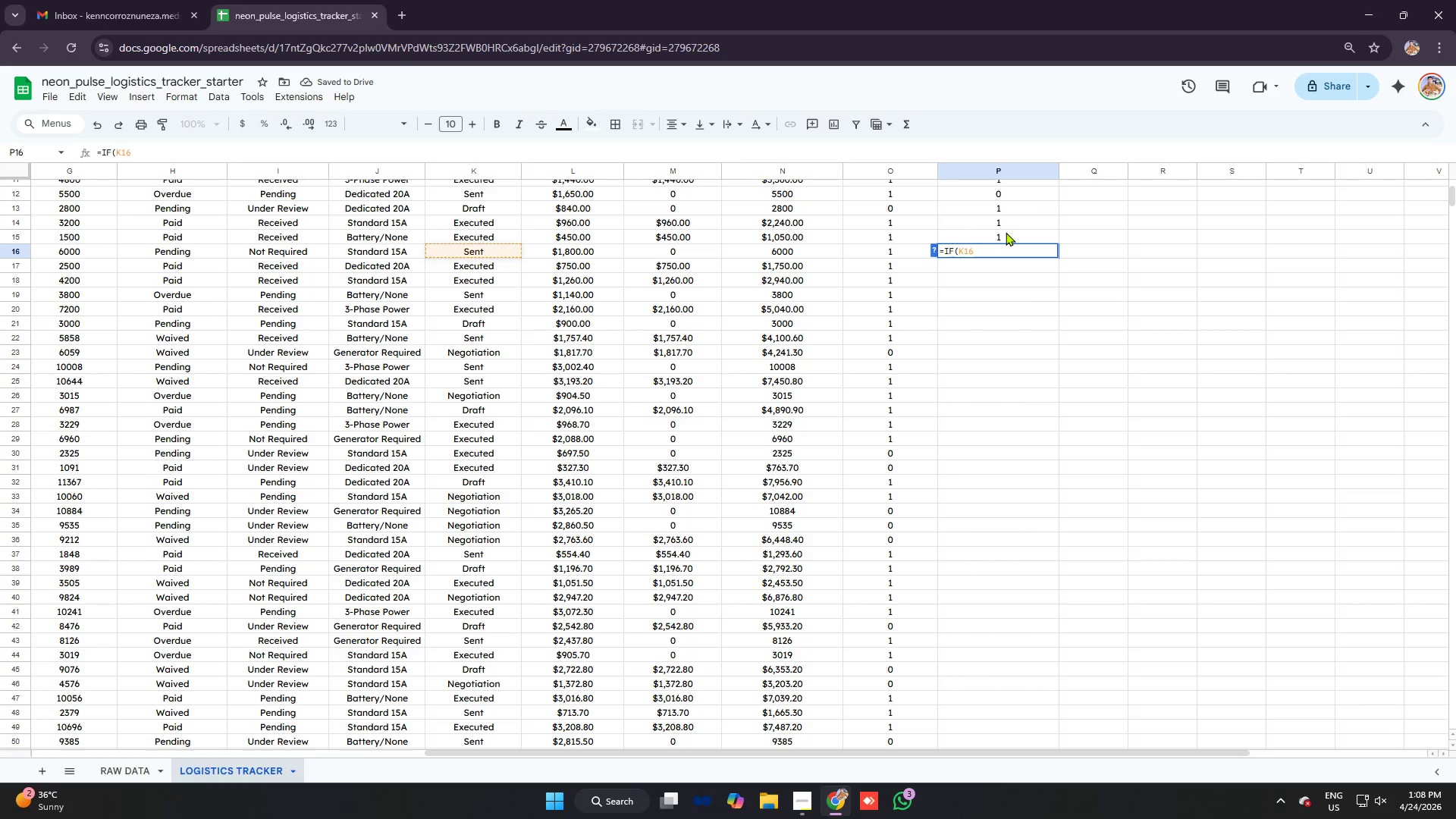 
key(Control+ControlLeft)
 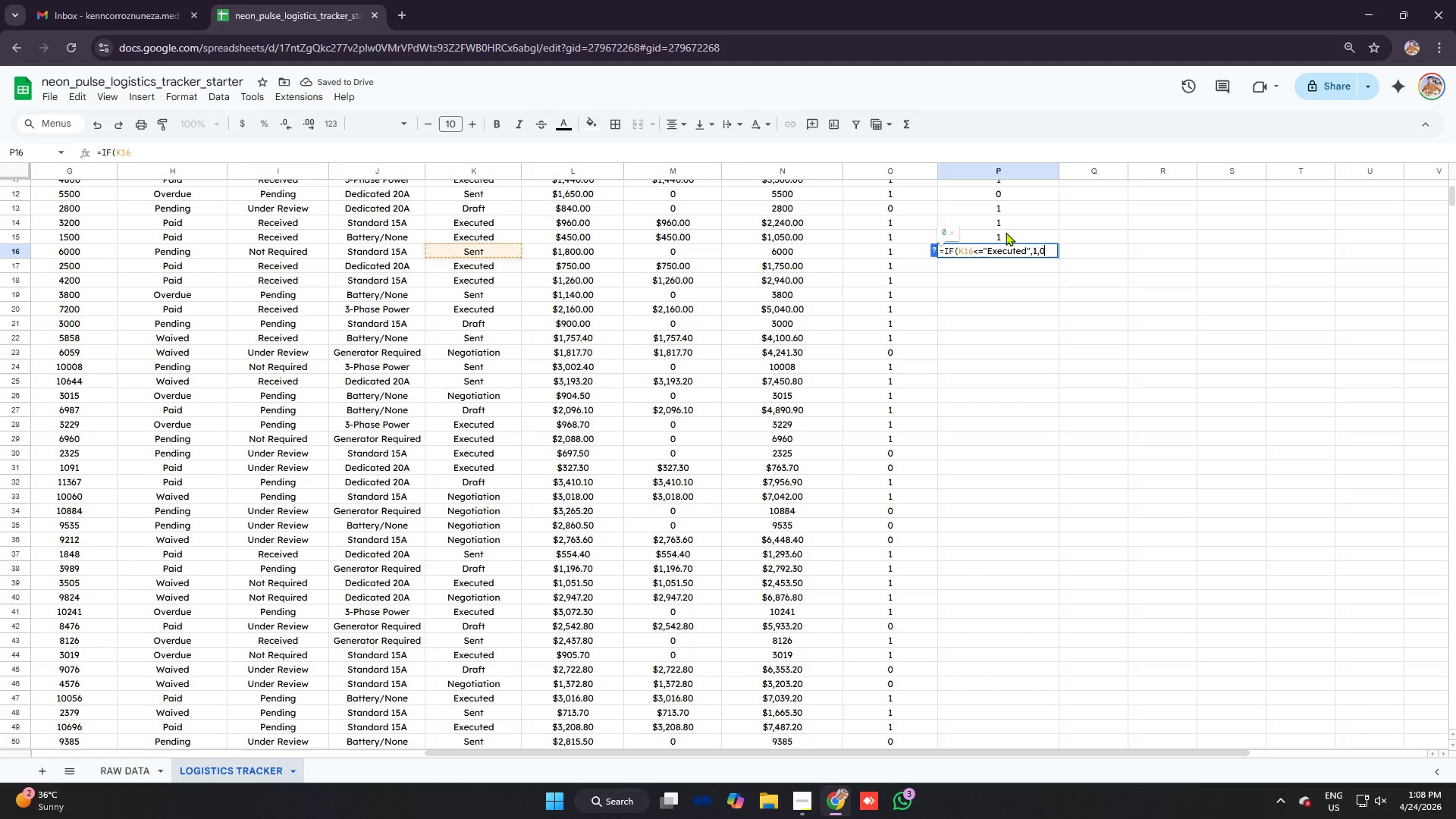 
key(Control+V)
 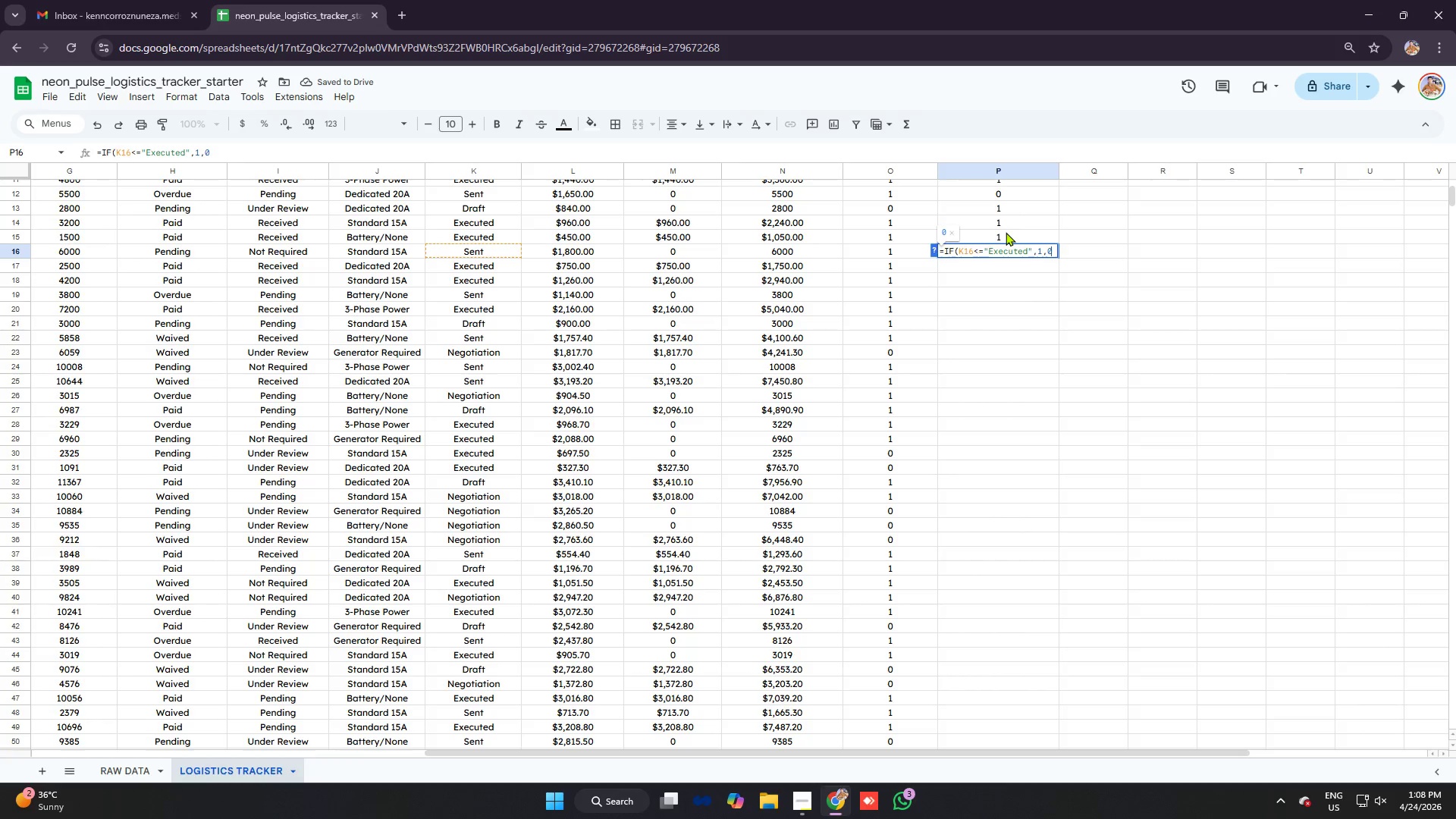 
key(Enter)
 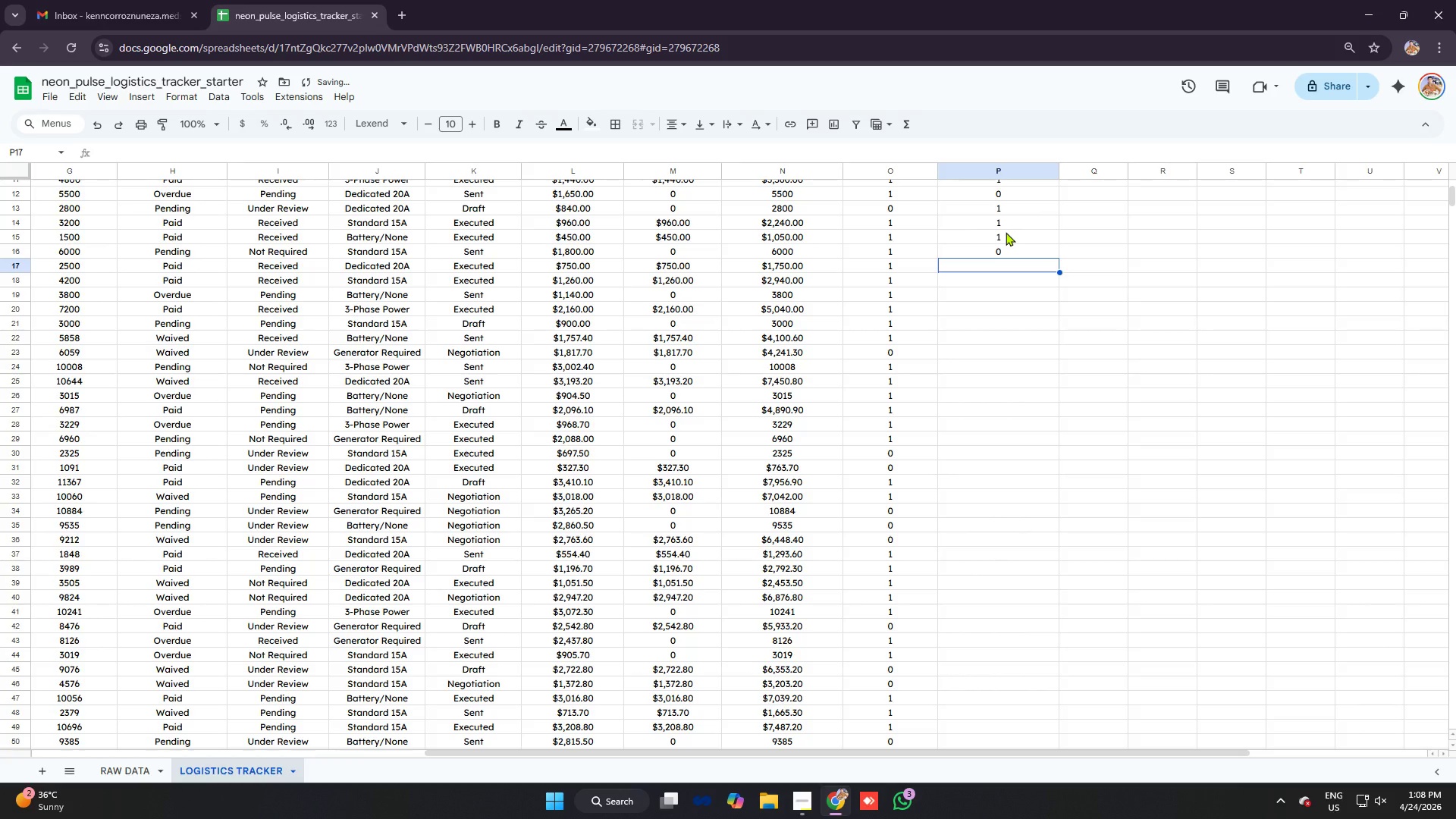 
type(=IF)
key(Tab)
type(K17)
 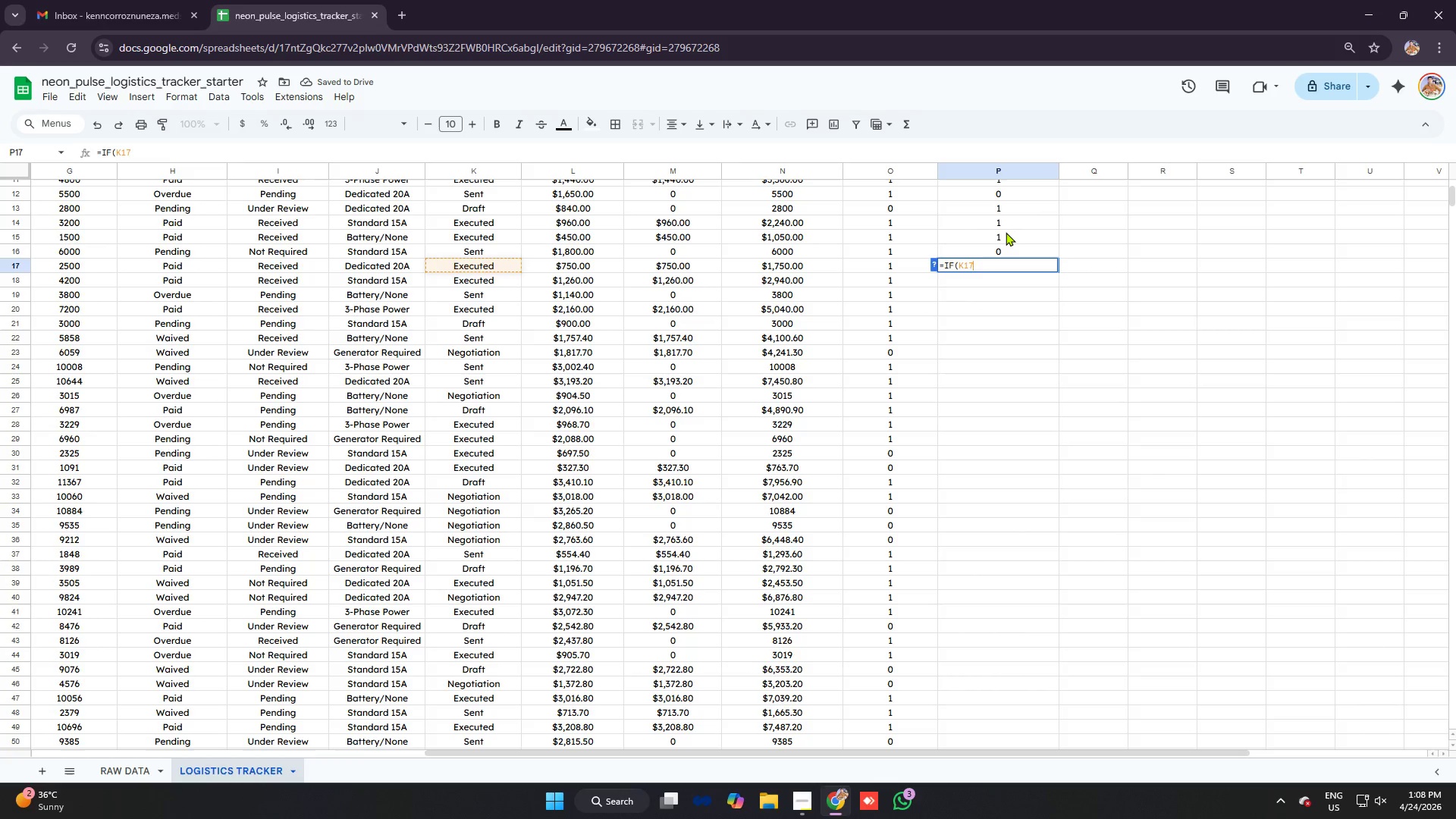 
key(Control+ControlLeft)
 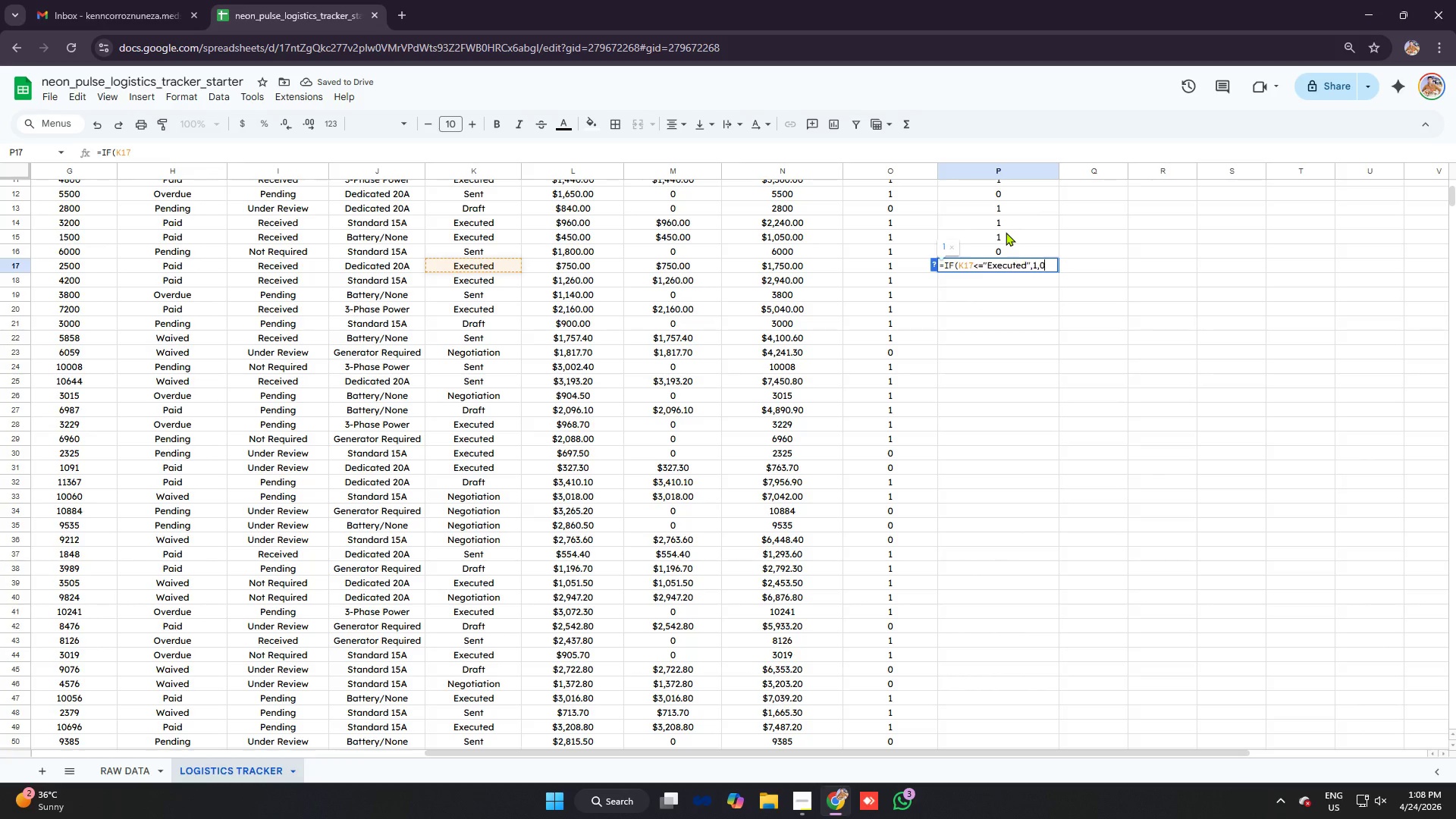 
key(Control+V)
 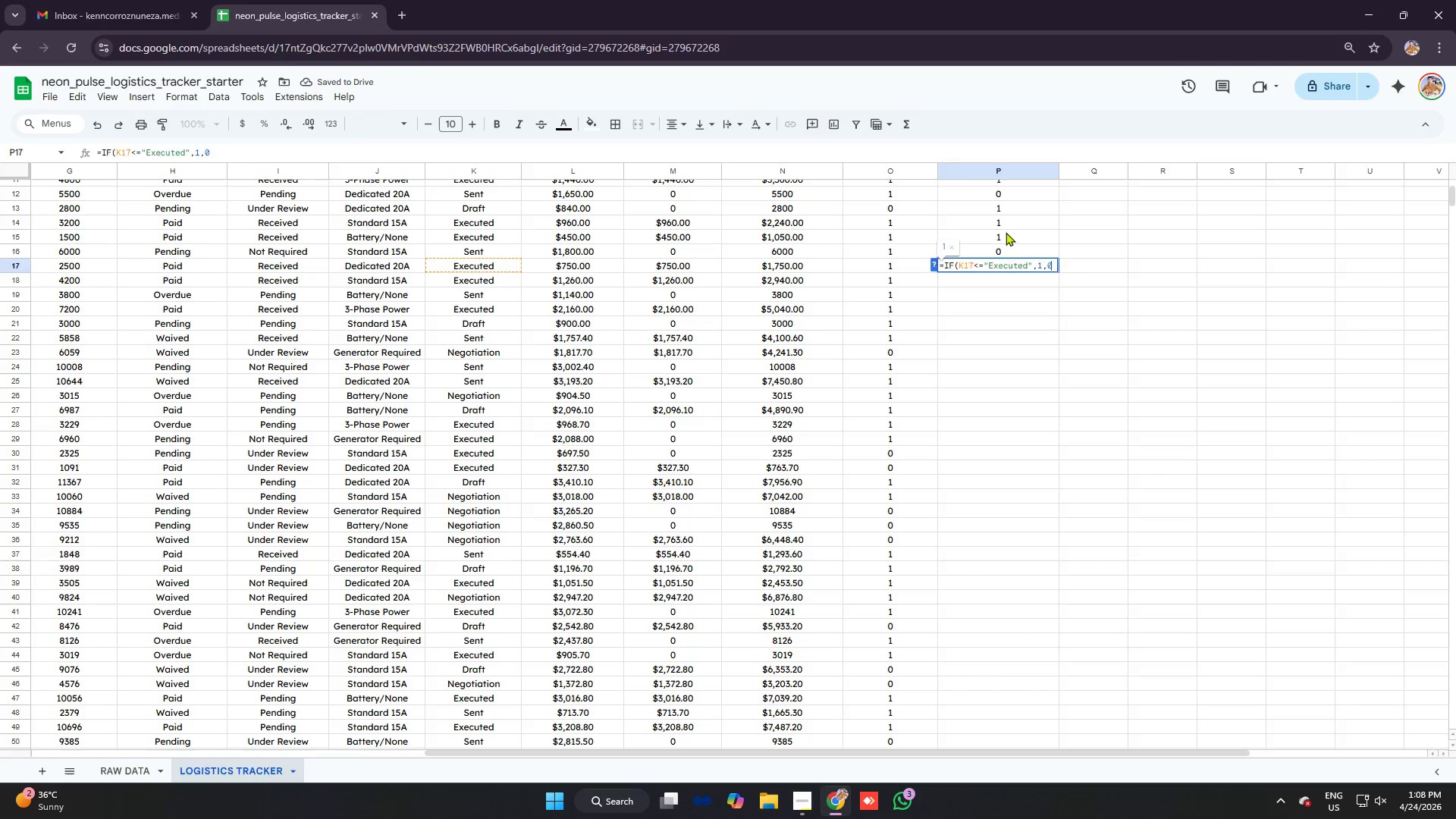 
key(Enter)
 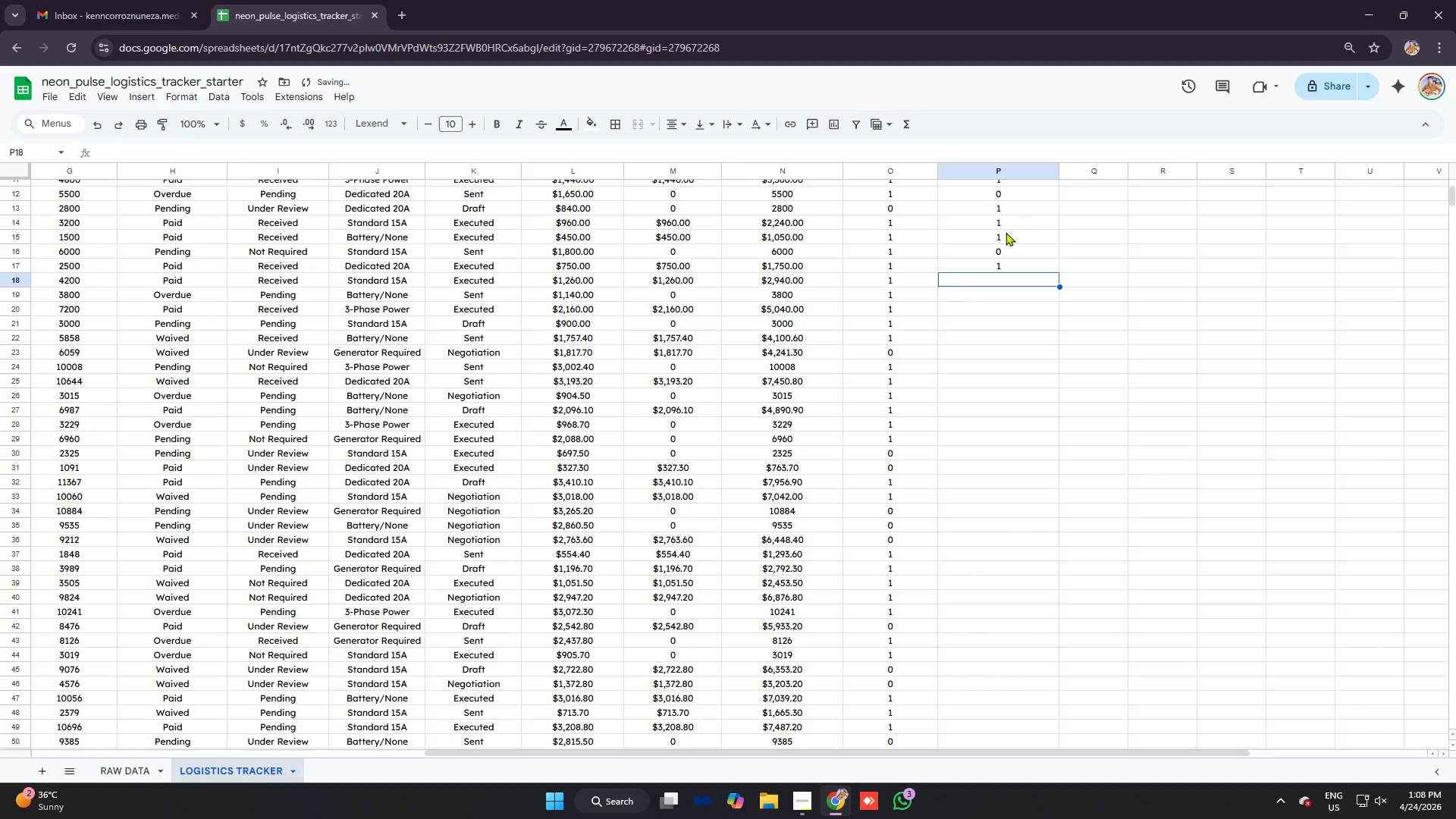 
key(Equal)
 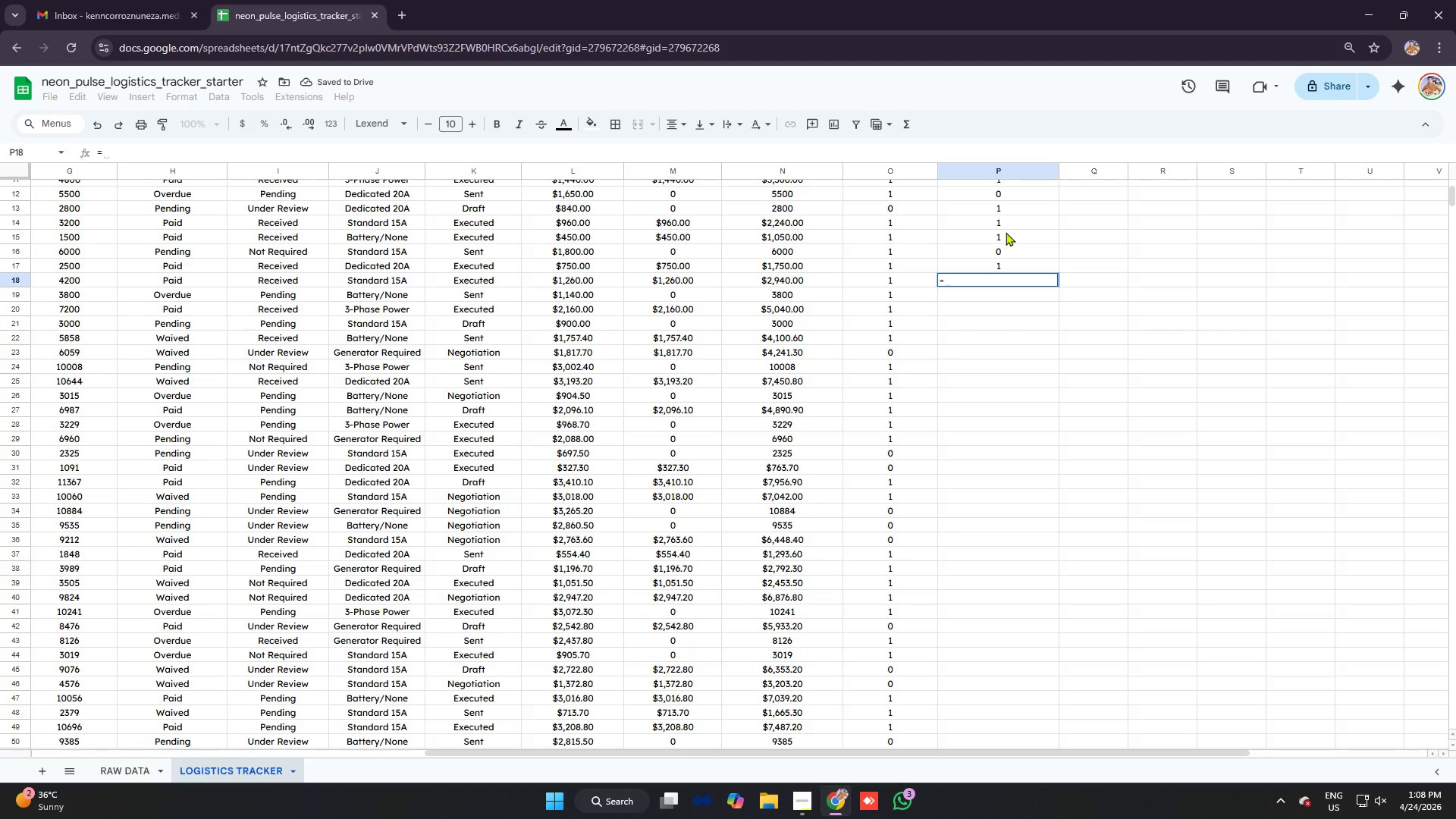 
type(IF)
key(Tab)
type(K18)
 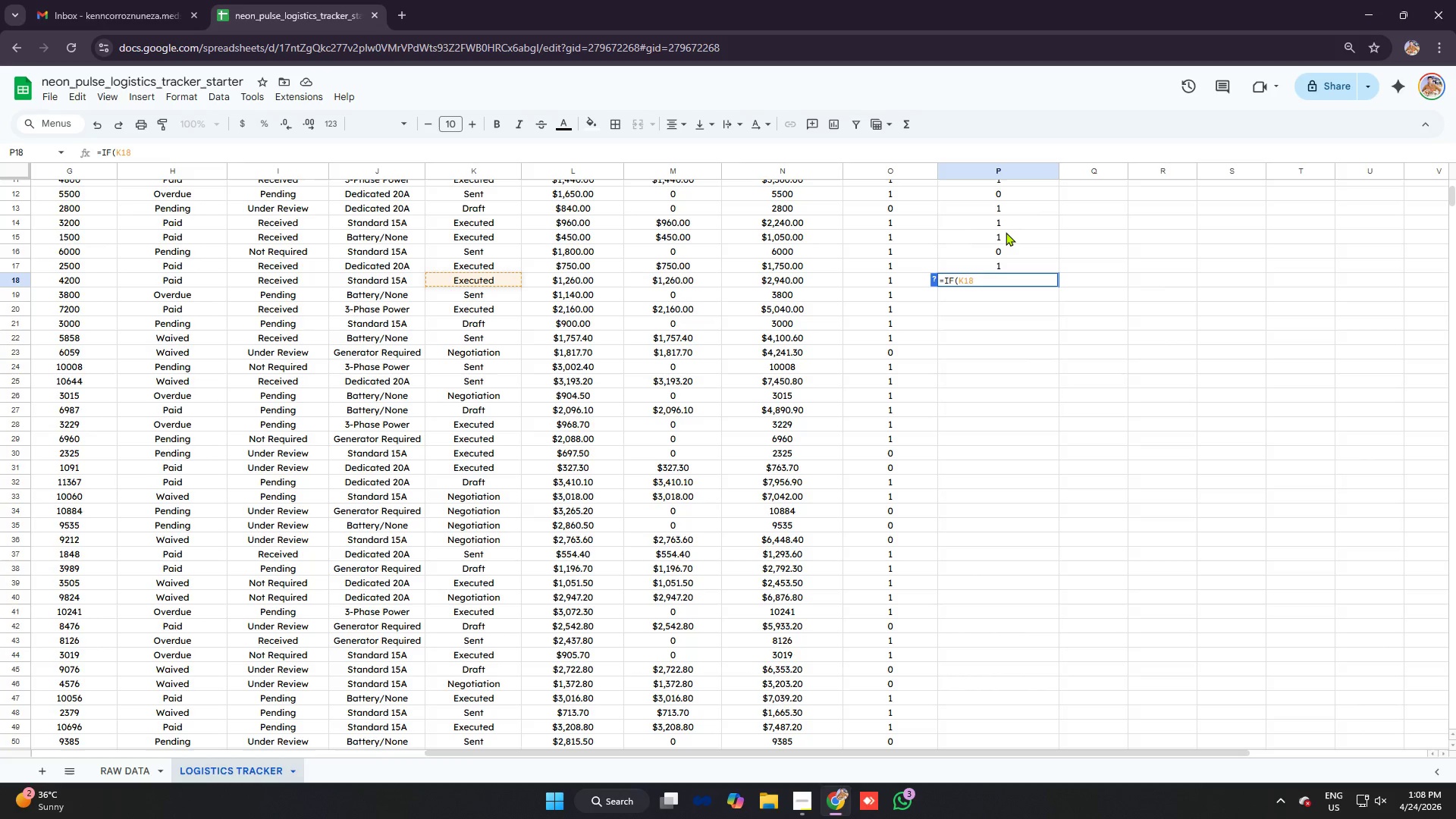 
key(Control+ControlLeft)
 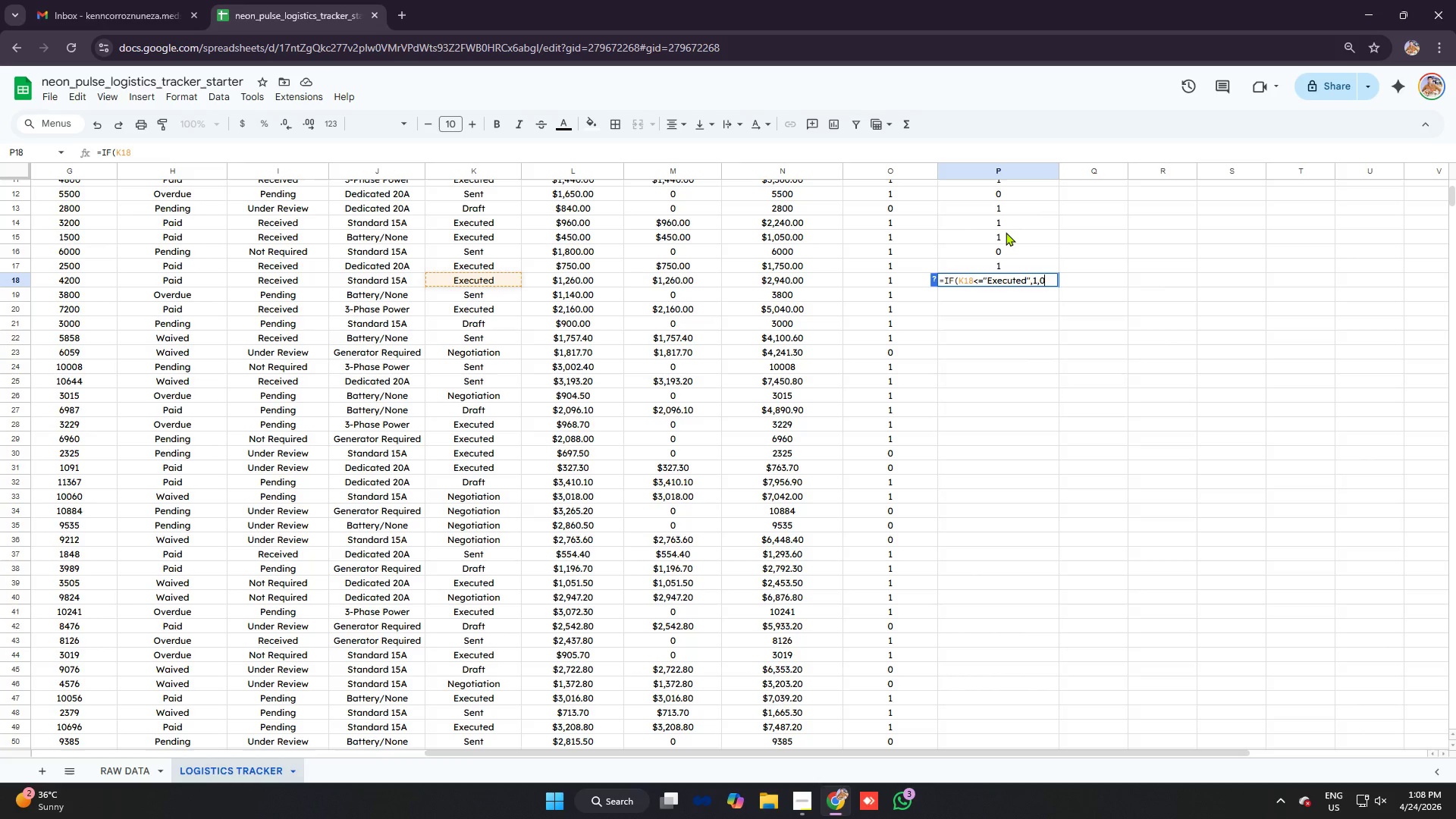 
key(Control+V)
 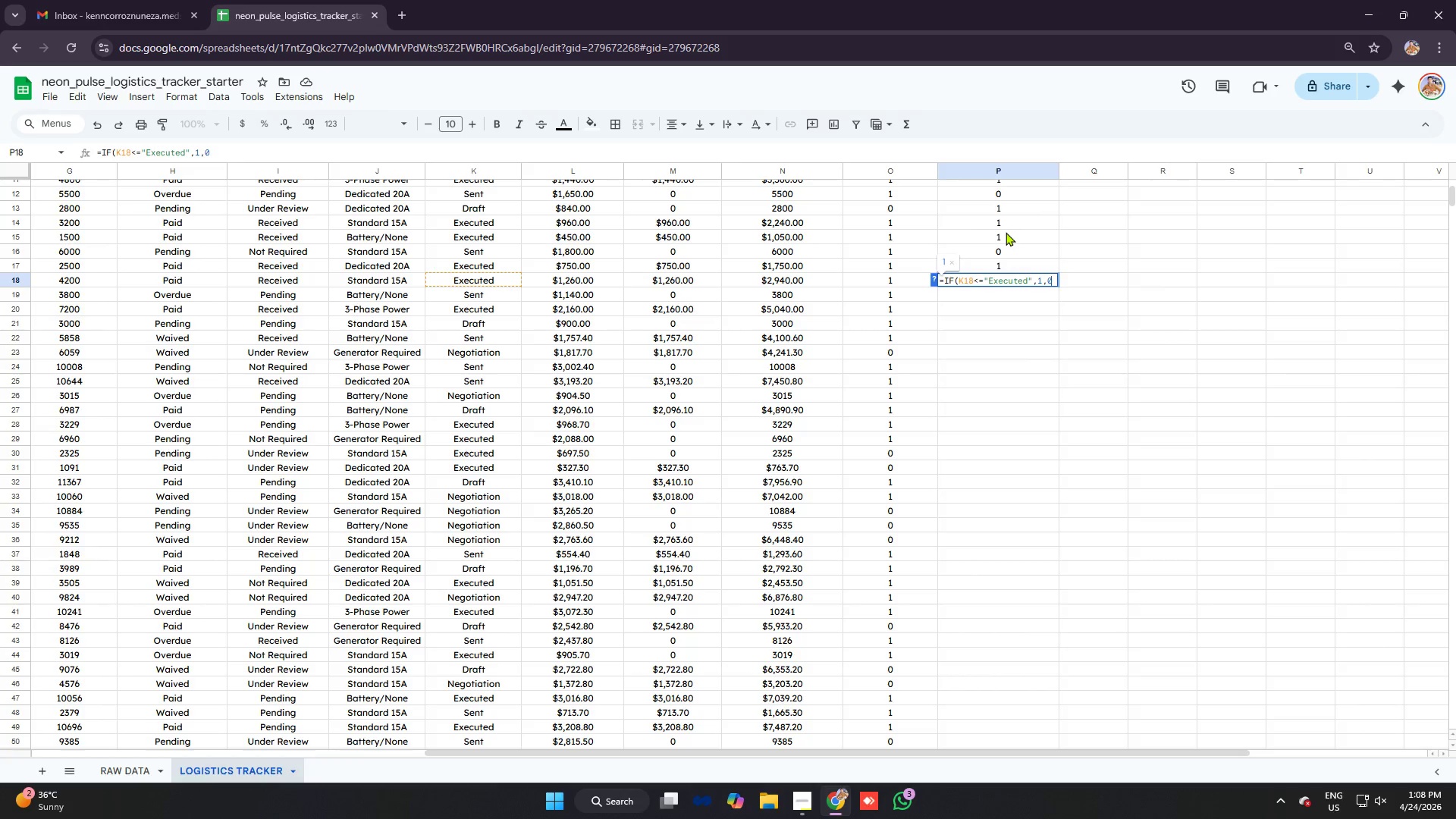 
key(Enter)
 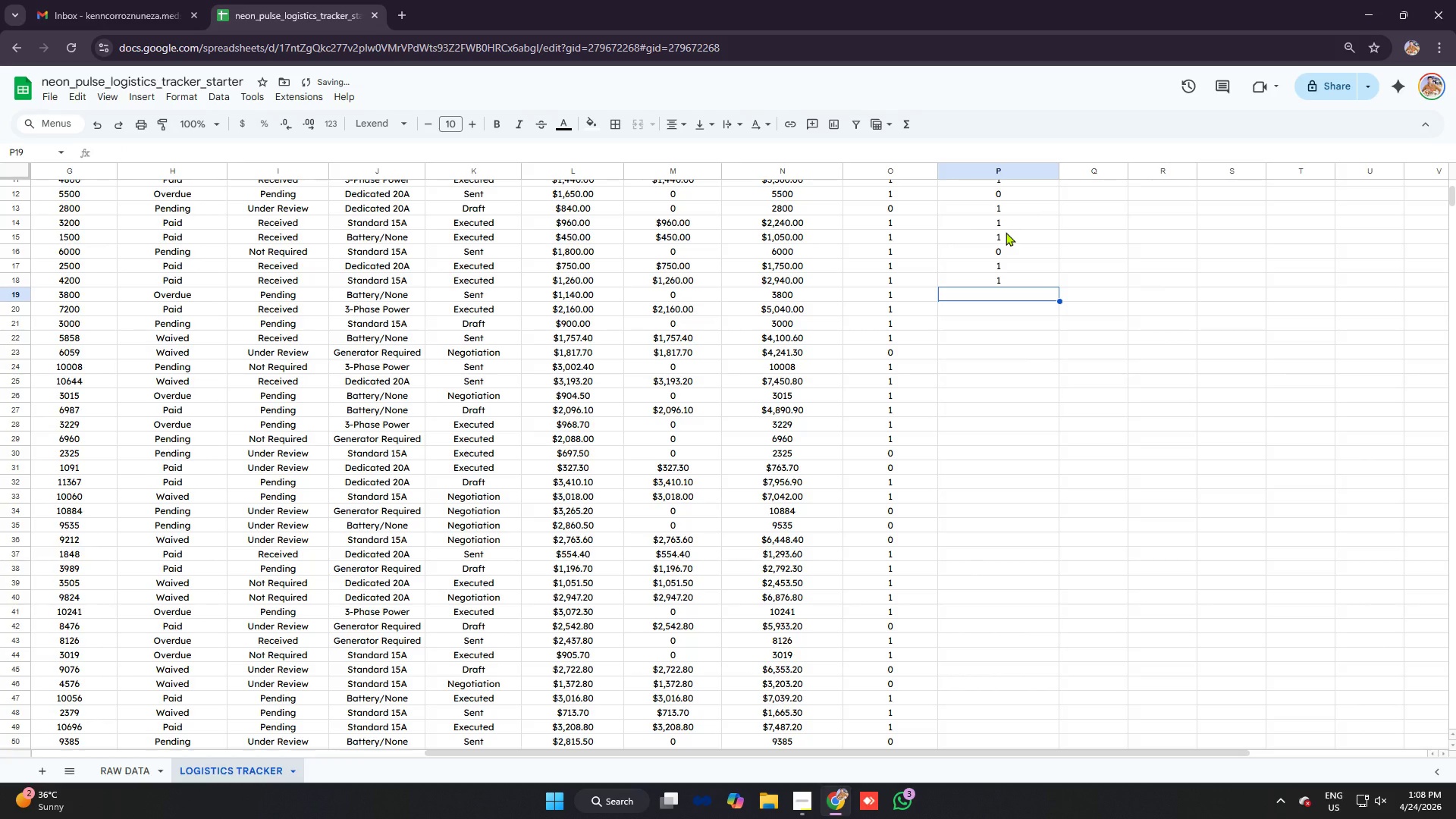 
type(=IF)
key(Tab)
type(K19)
 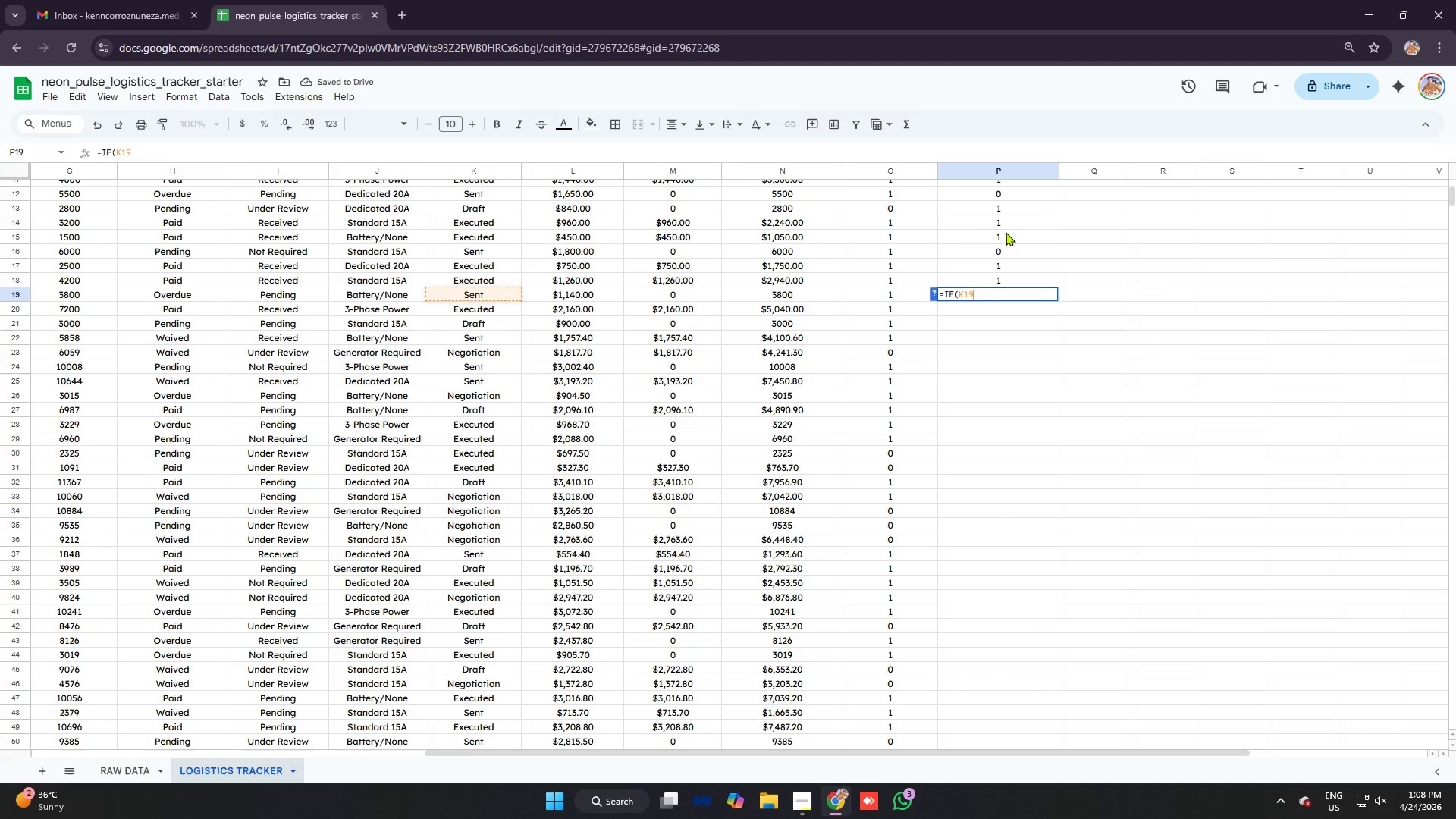 
key(Control+ControlLeft)
 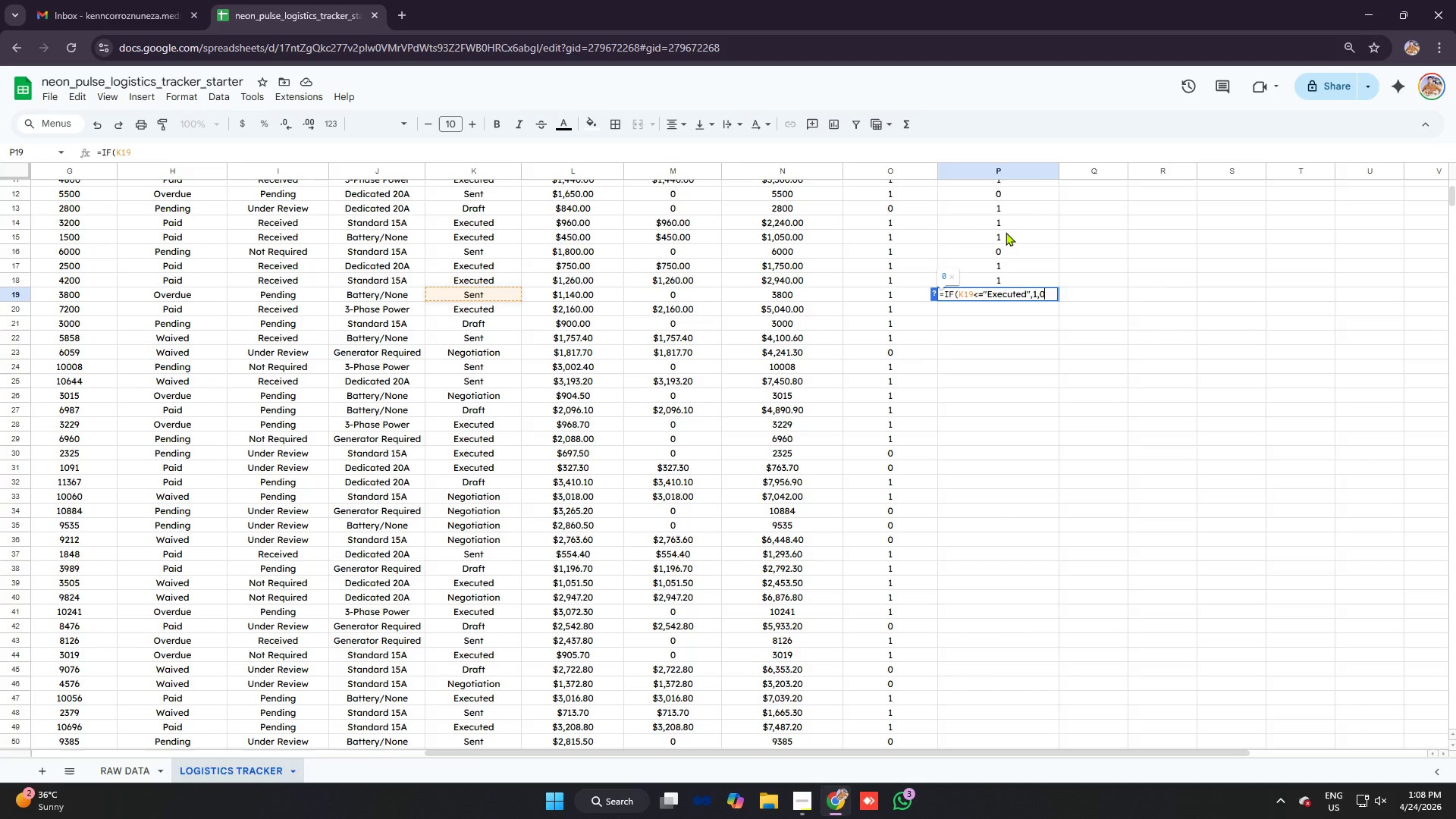 
key(Control+V)
 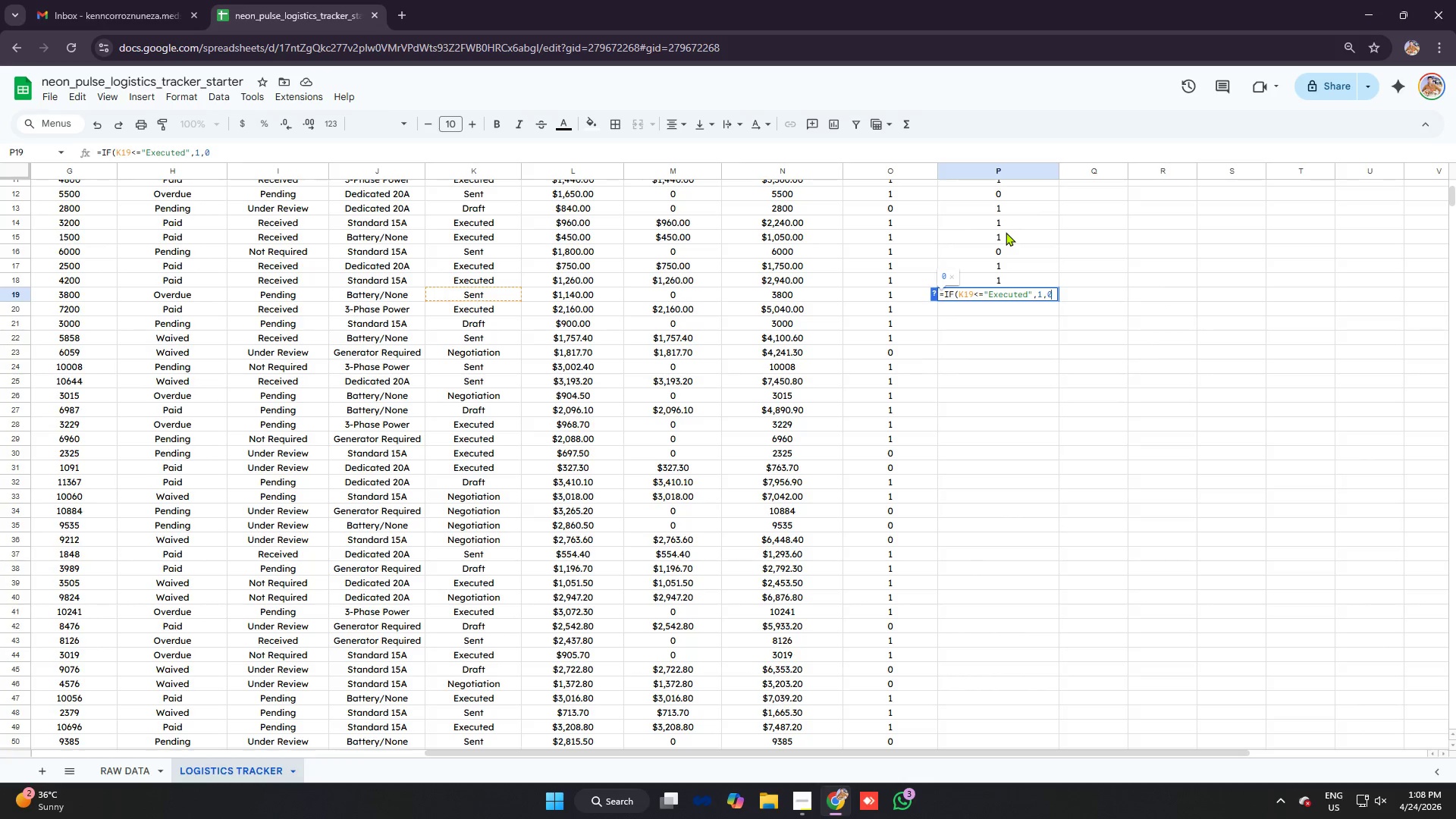 
key(Enter)
 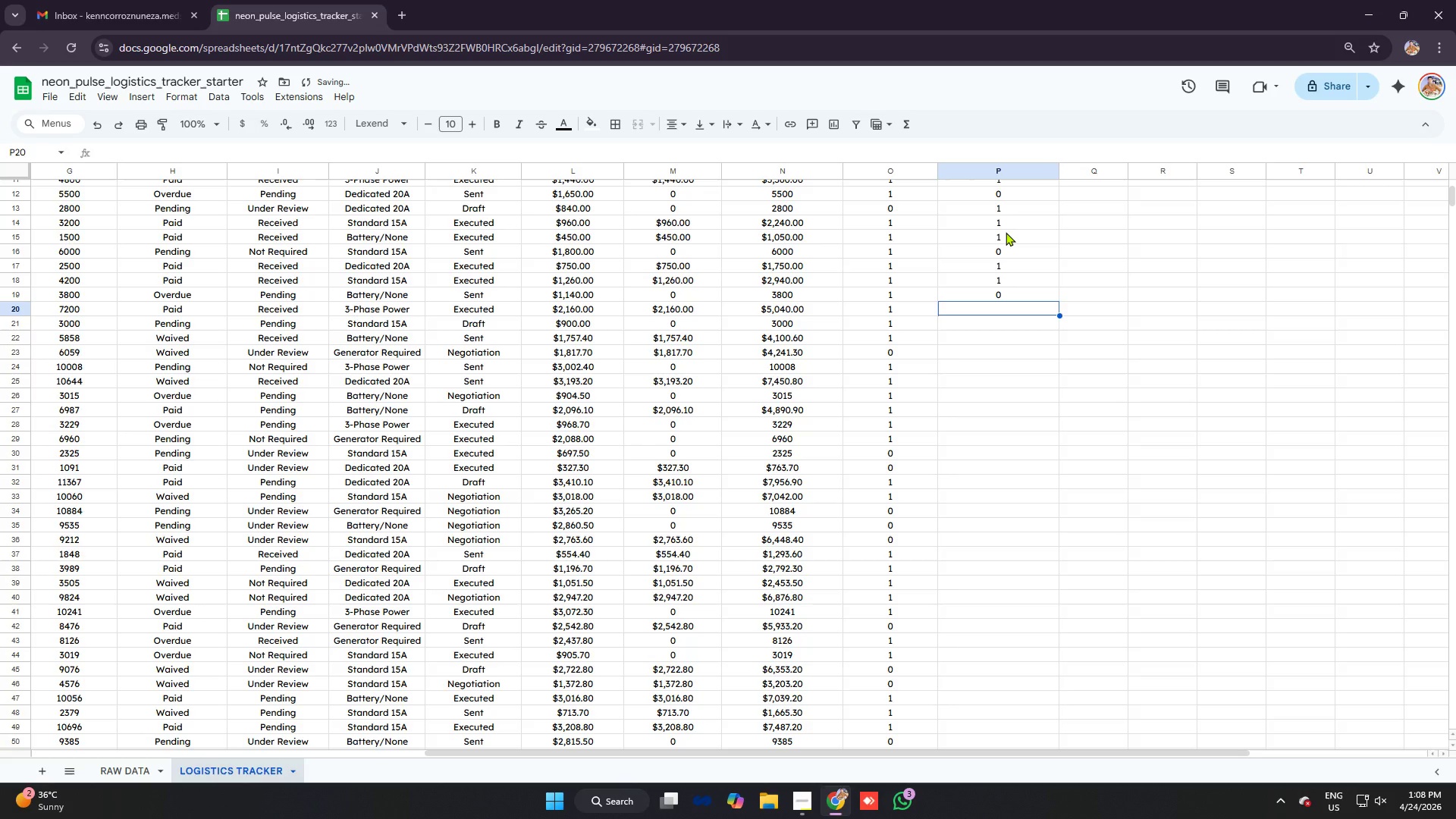 
key(Equal)
 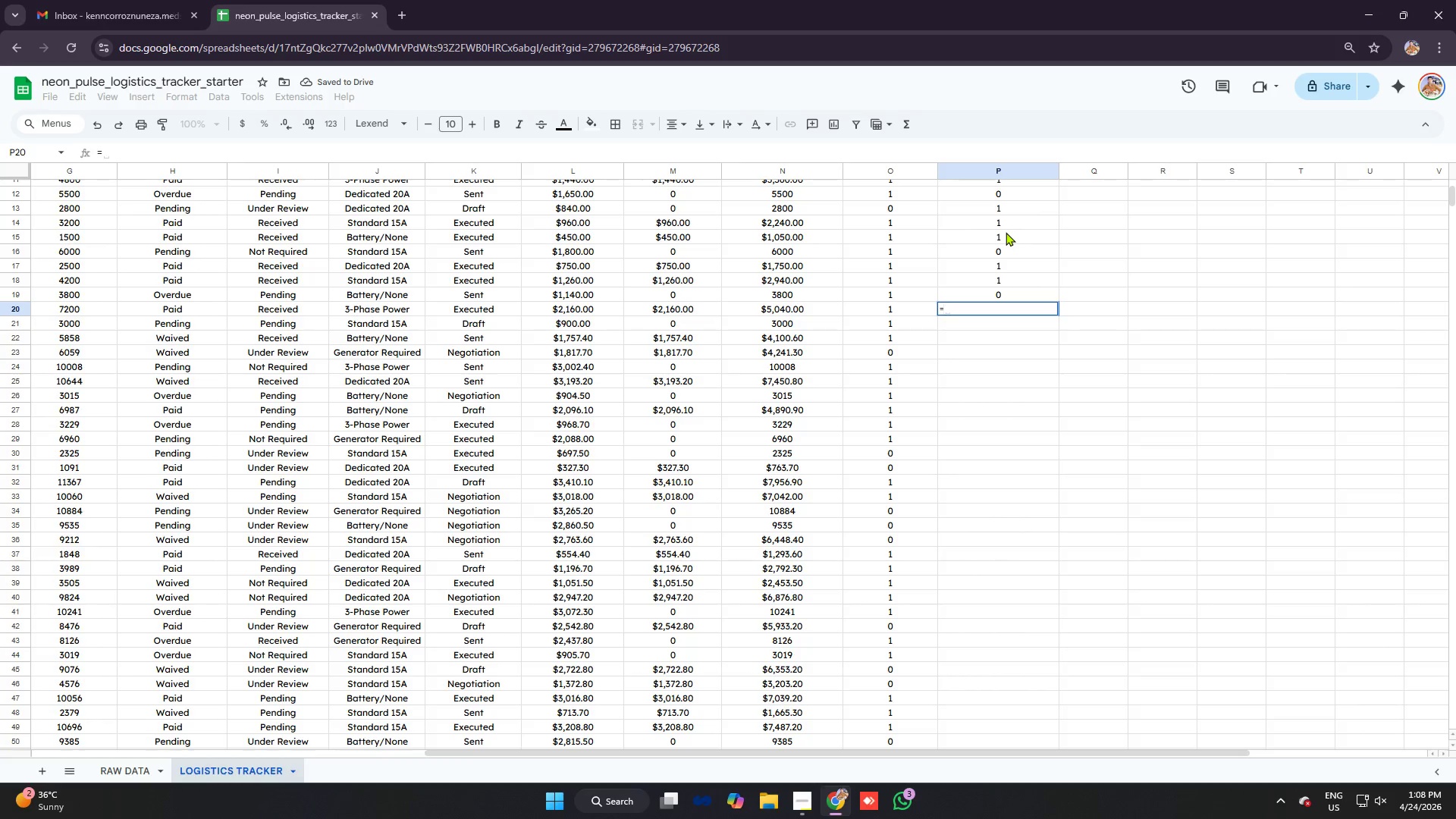 
type(IF)
key(Tab)
type(K20)